 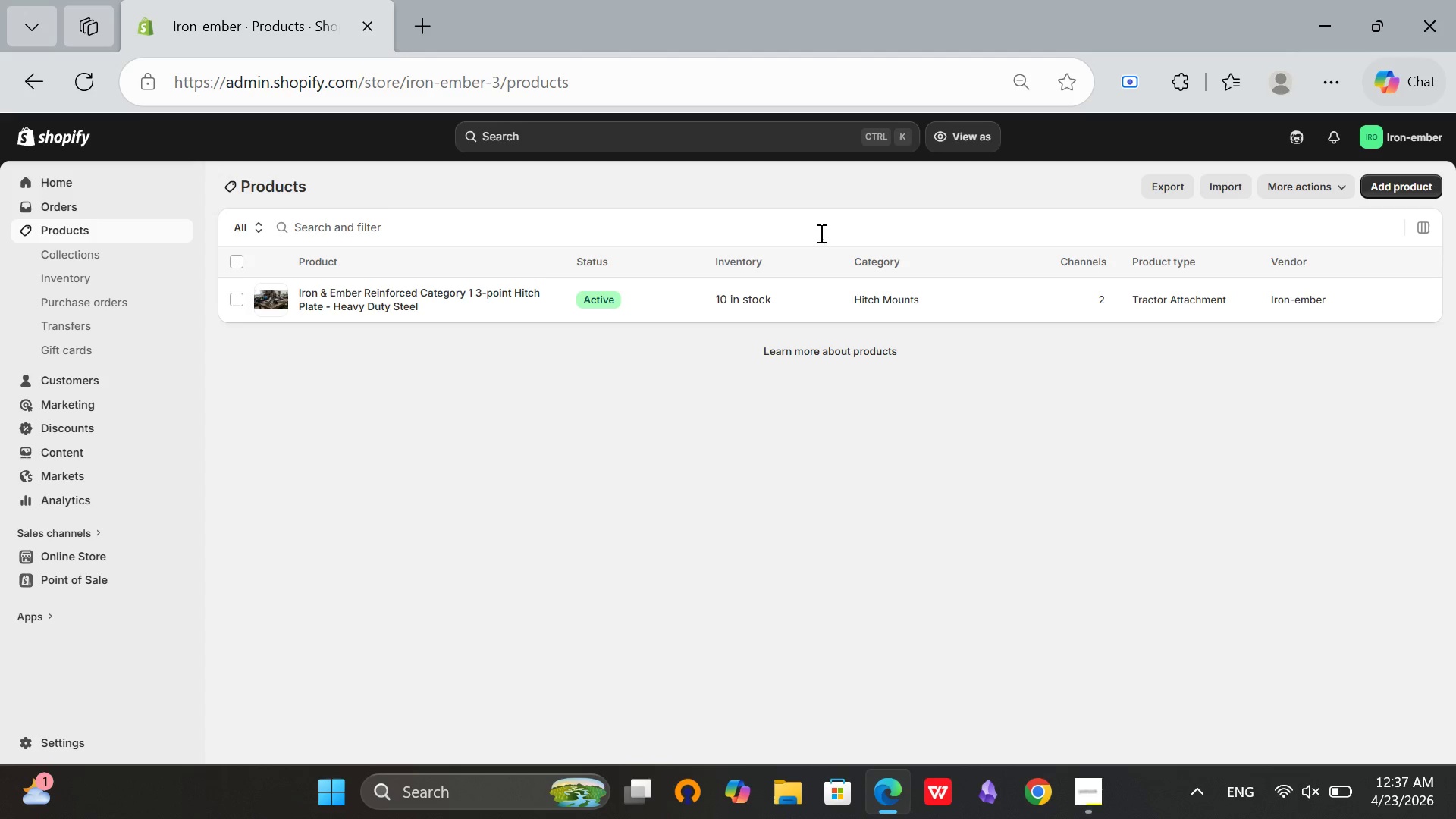 
left_click([1408, 178])
 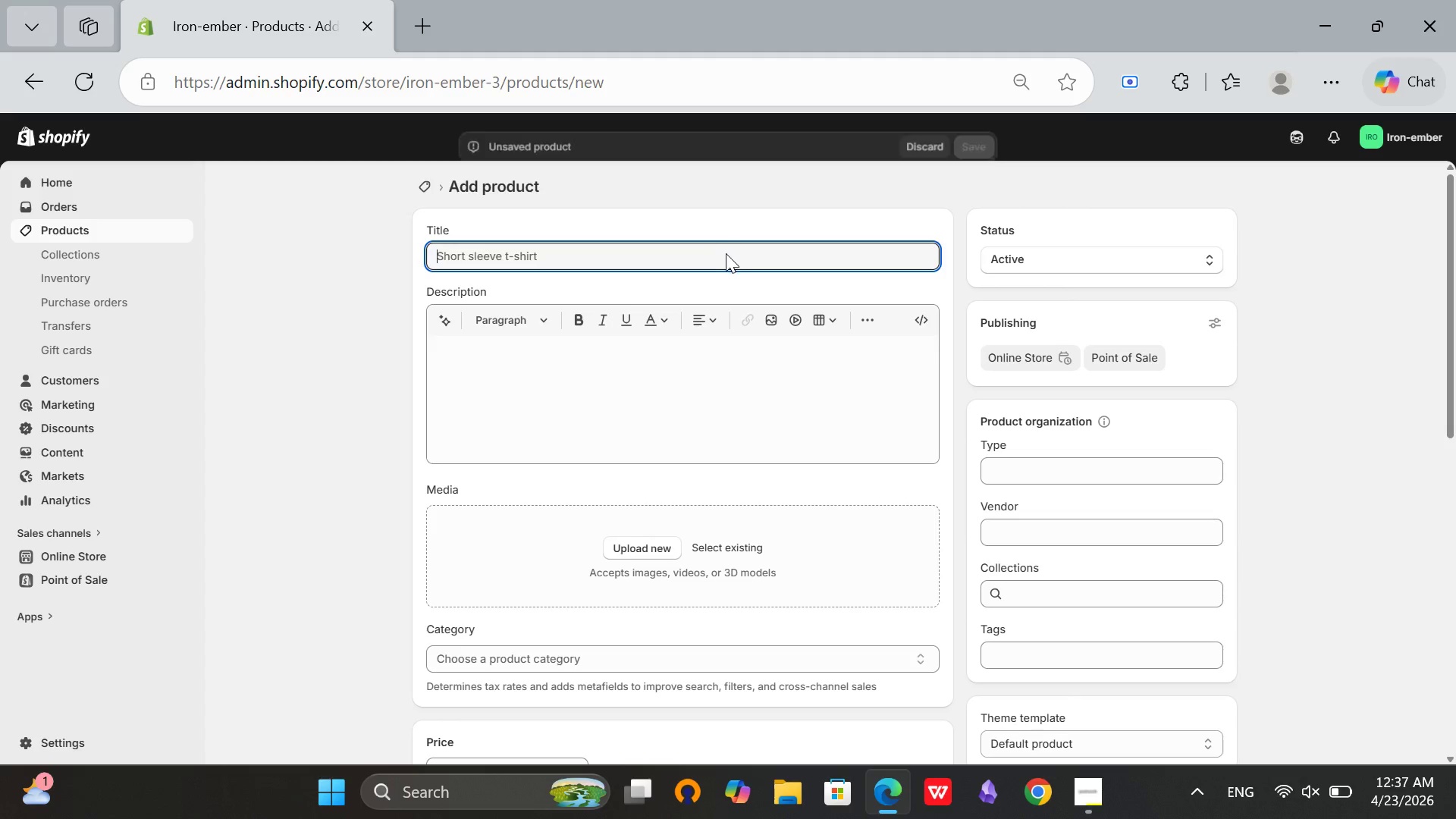 
type(Irn)
 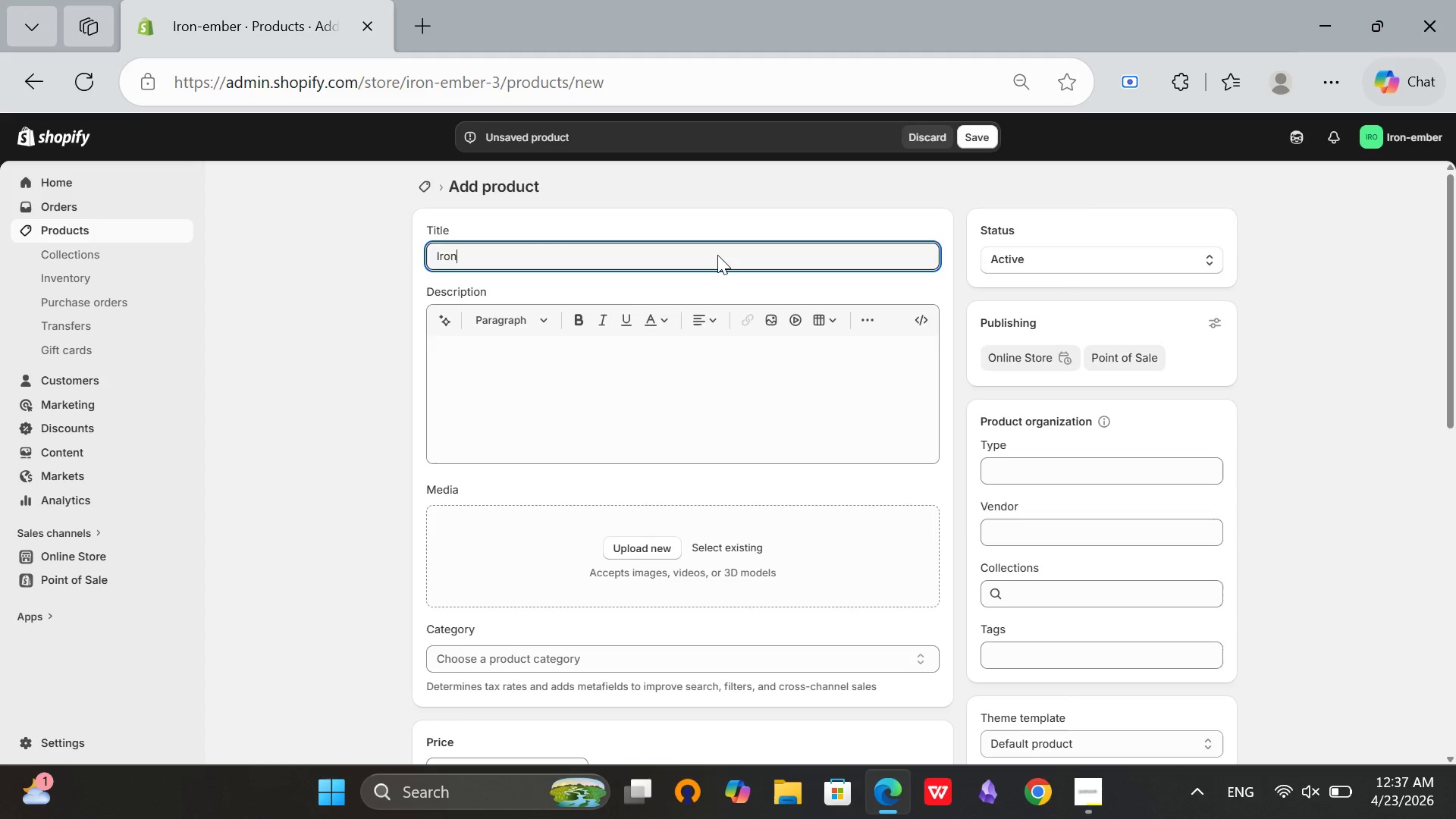 
hold_key(key=O, duration=0.31)
 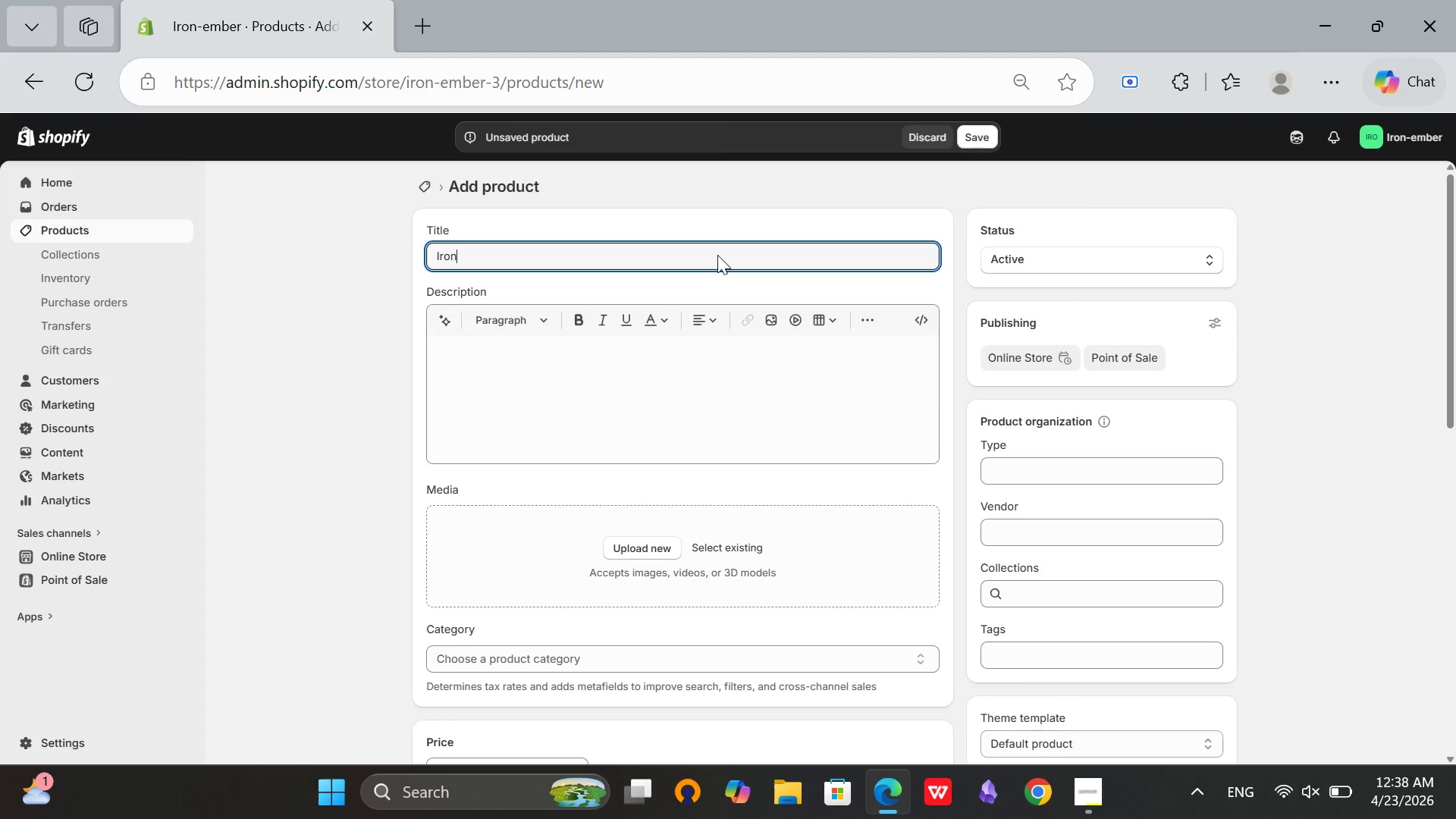 
wait(71.11)
 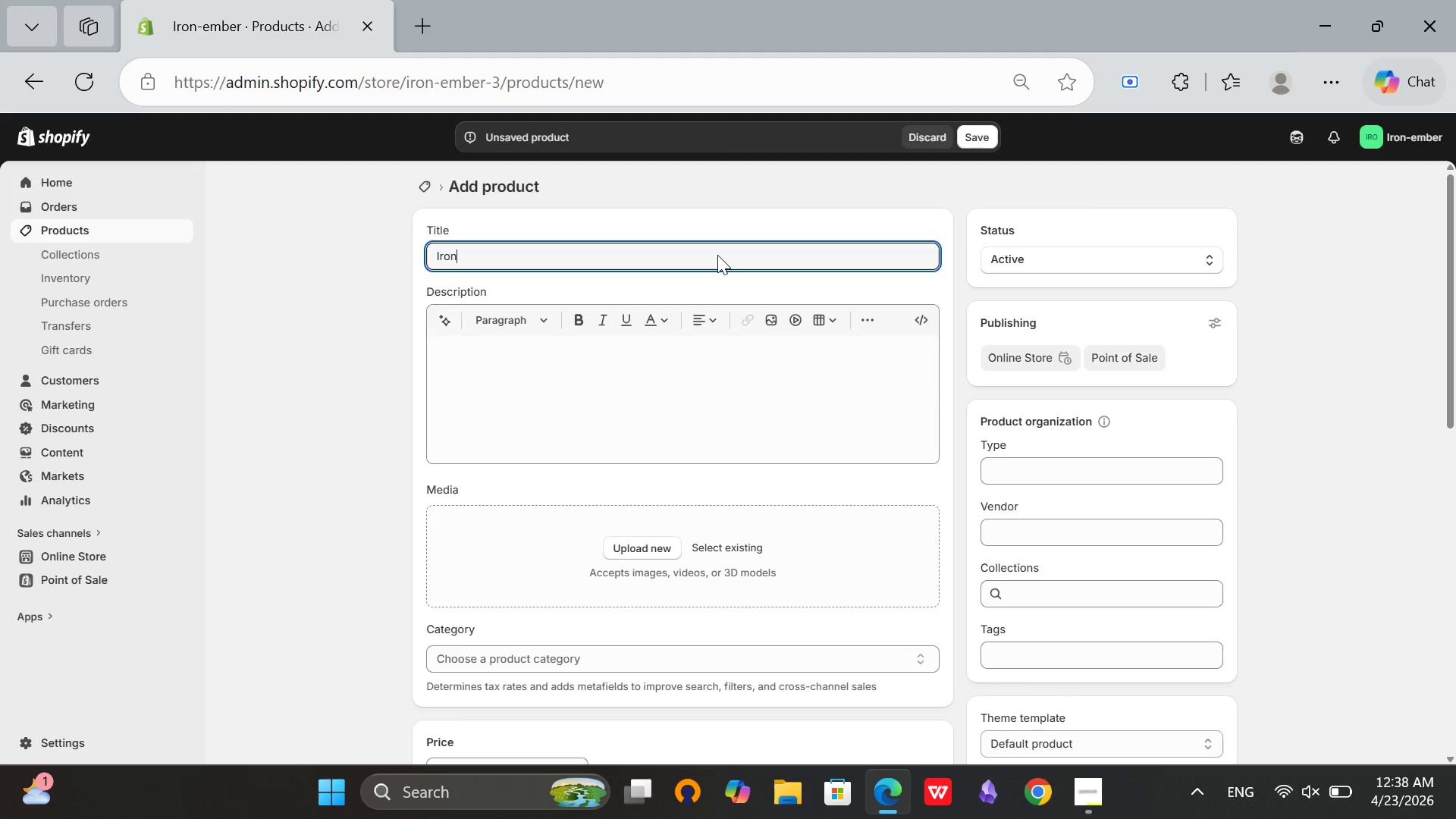 
scroll: coordinate [717, 252], scroll_direction: down, amount: 2.0
 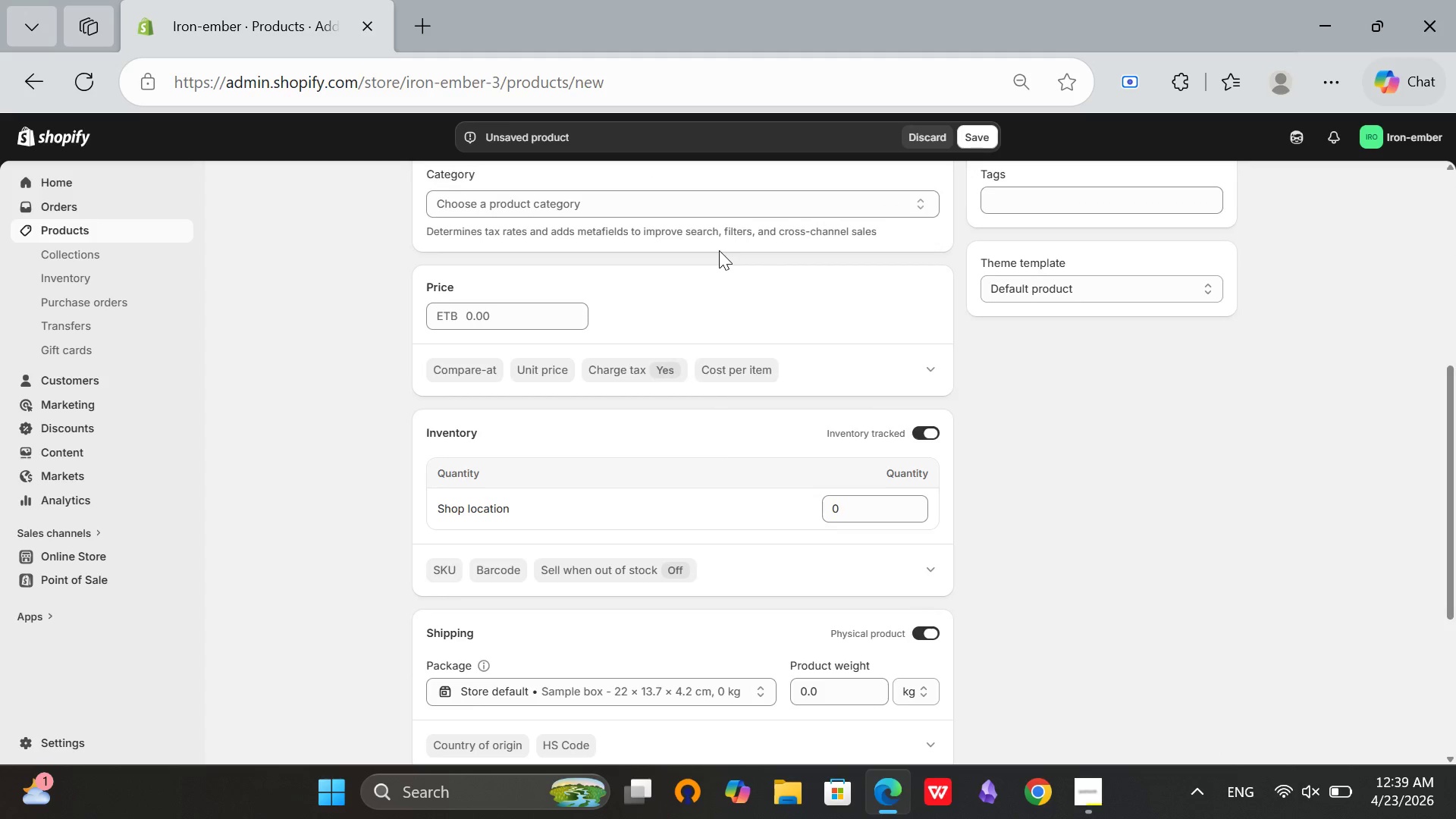 
scroll: coordinate [719, 250], scroll_direction: up, amount: 1.0
 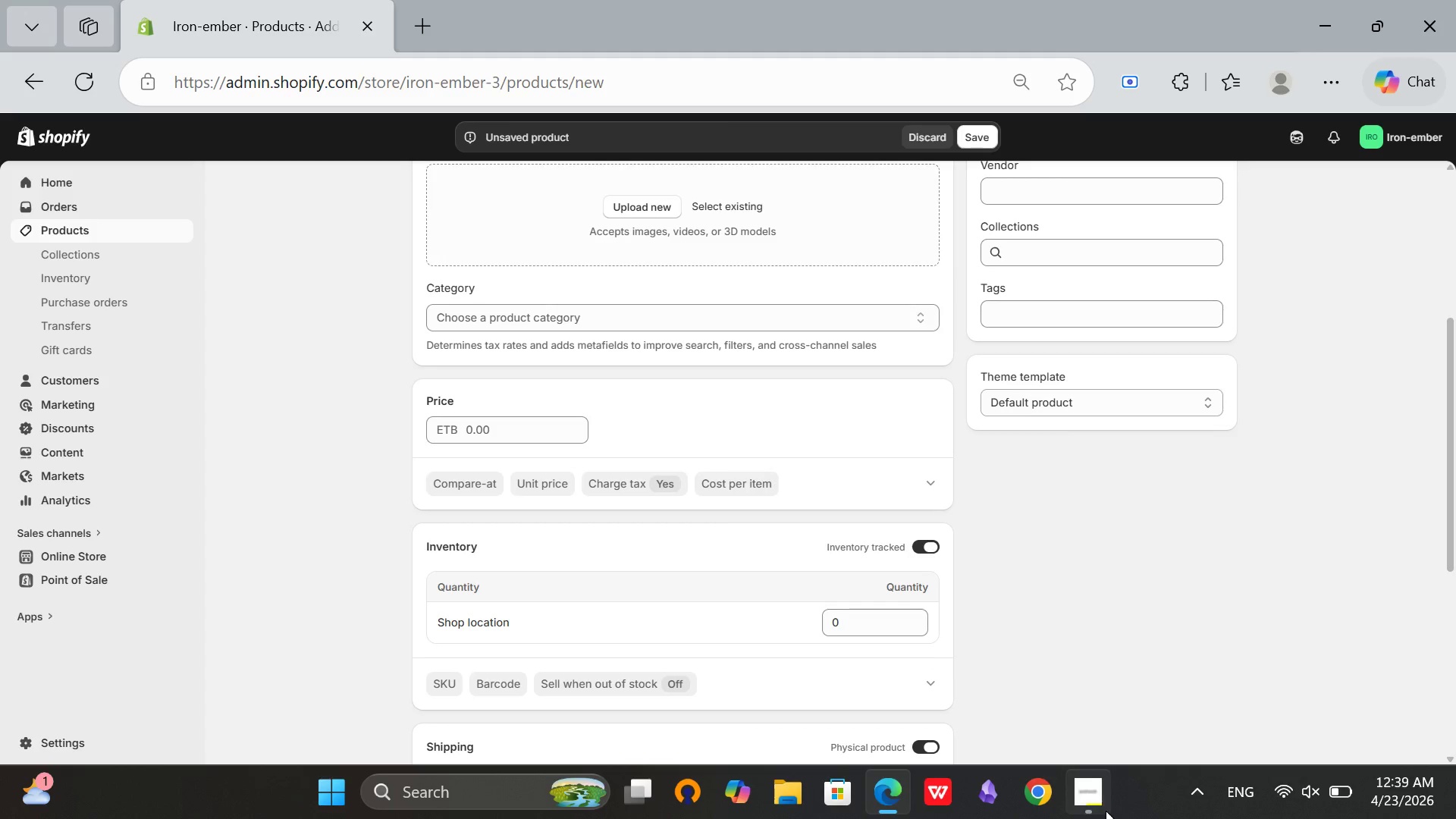 
left_click([1090, 803])